 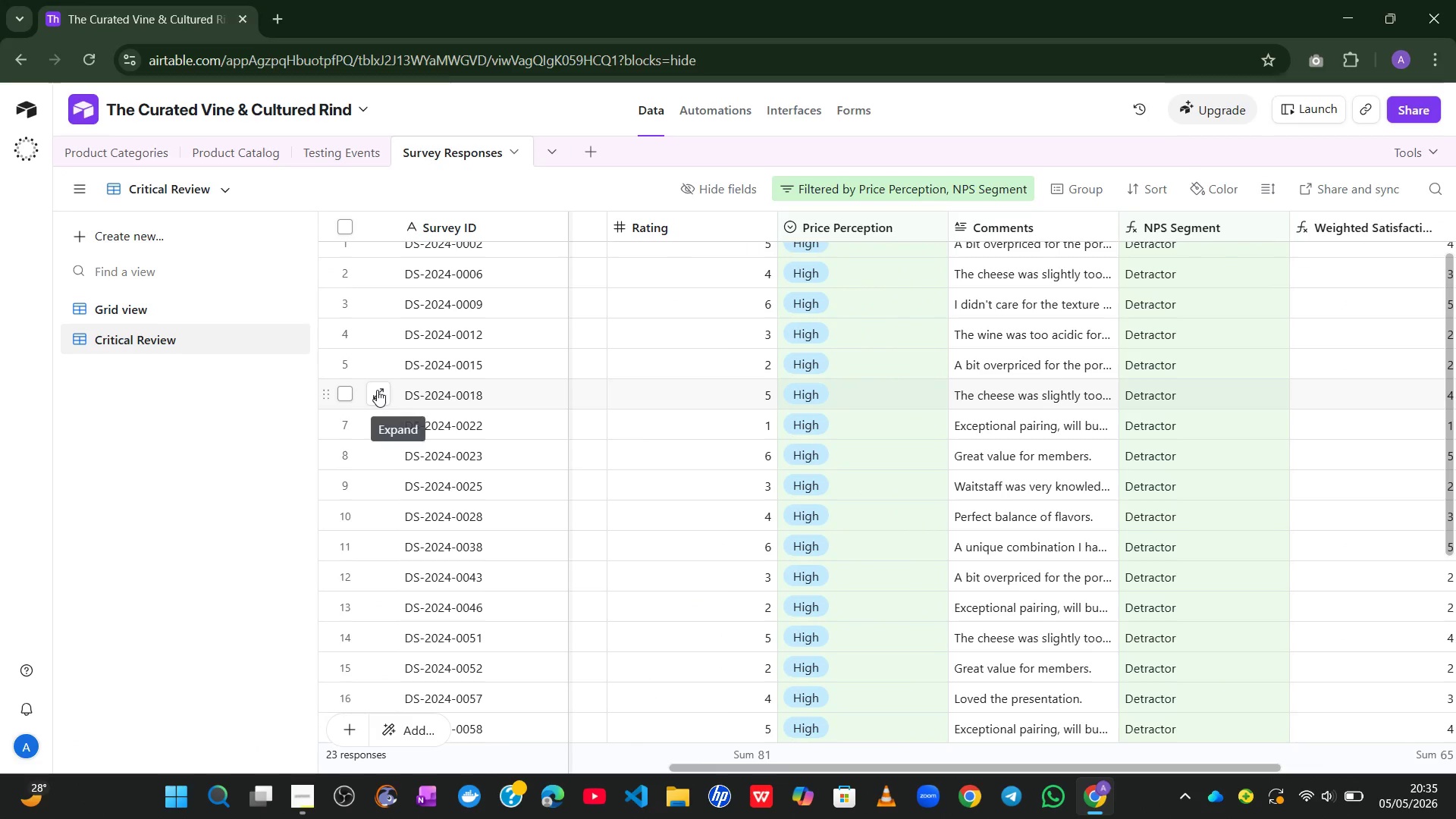 
left_click([105, 312])
 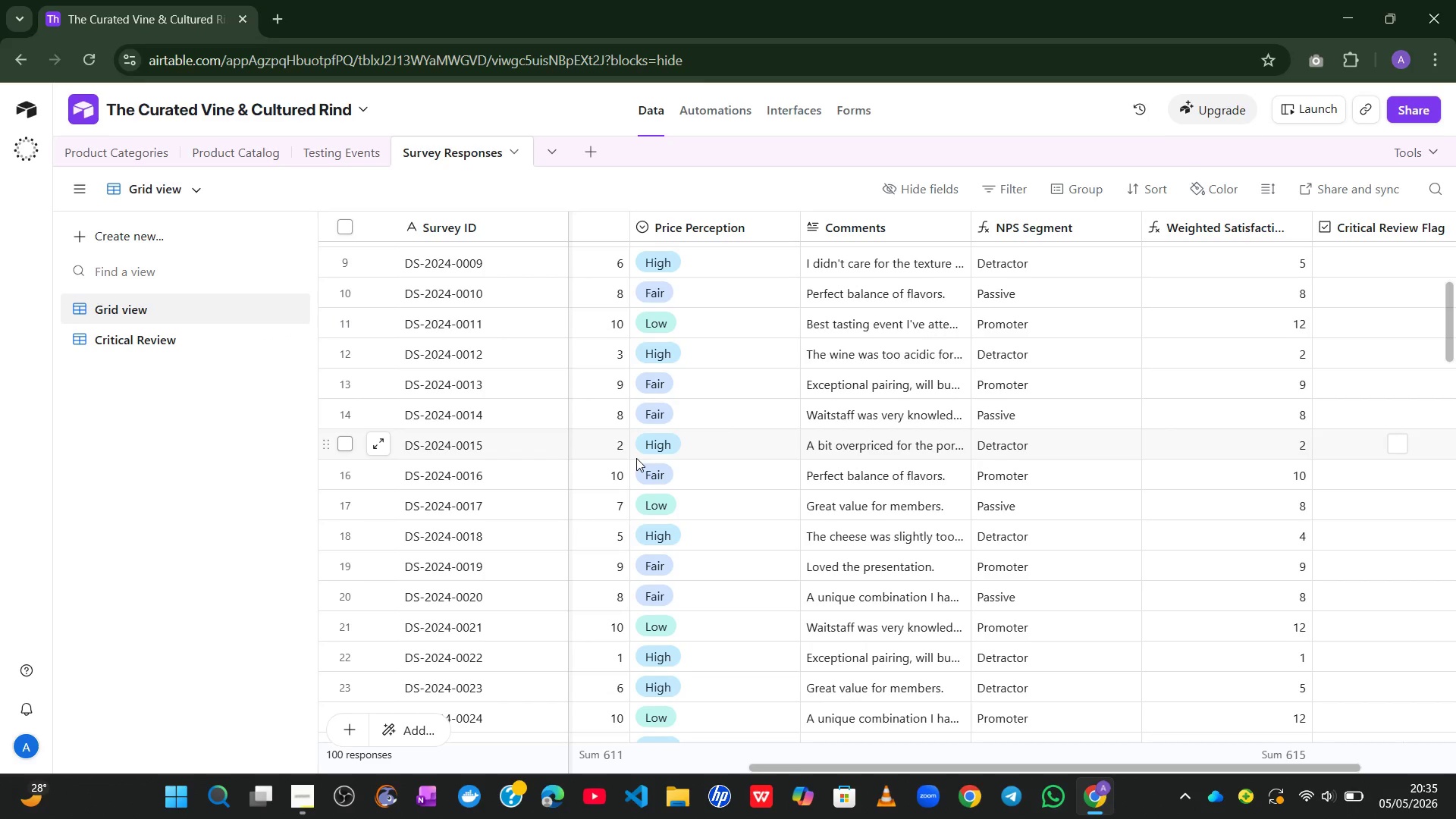 
wait(11.05)
 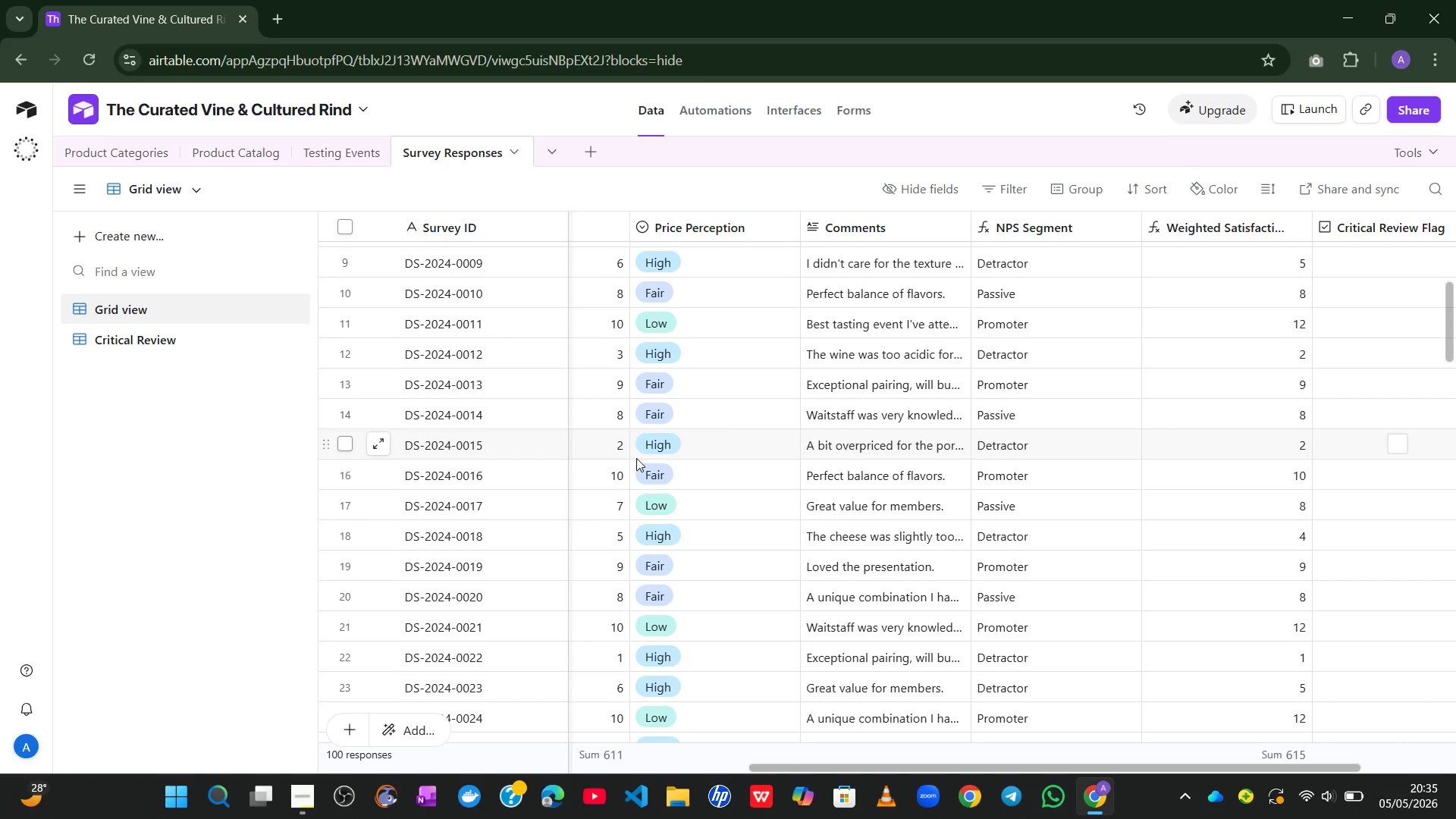 
left_click([201, 188])
 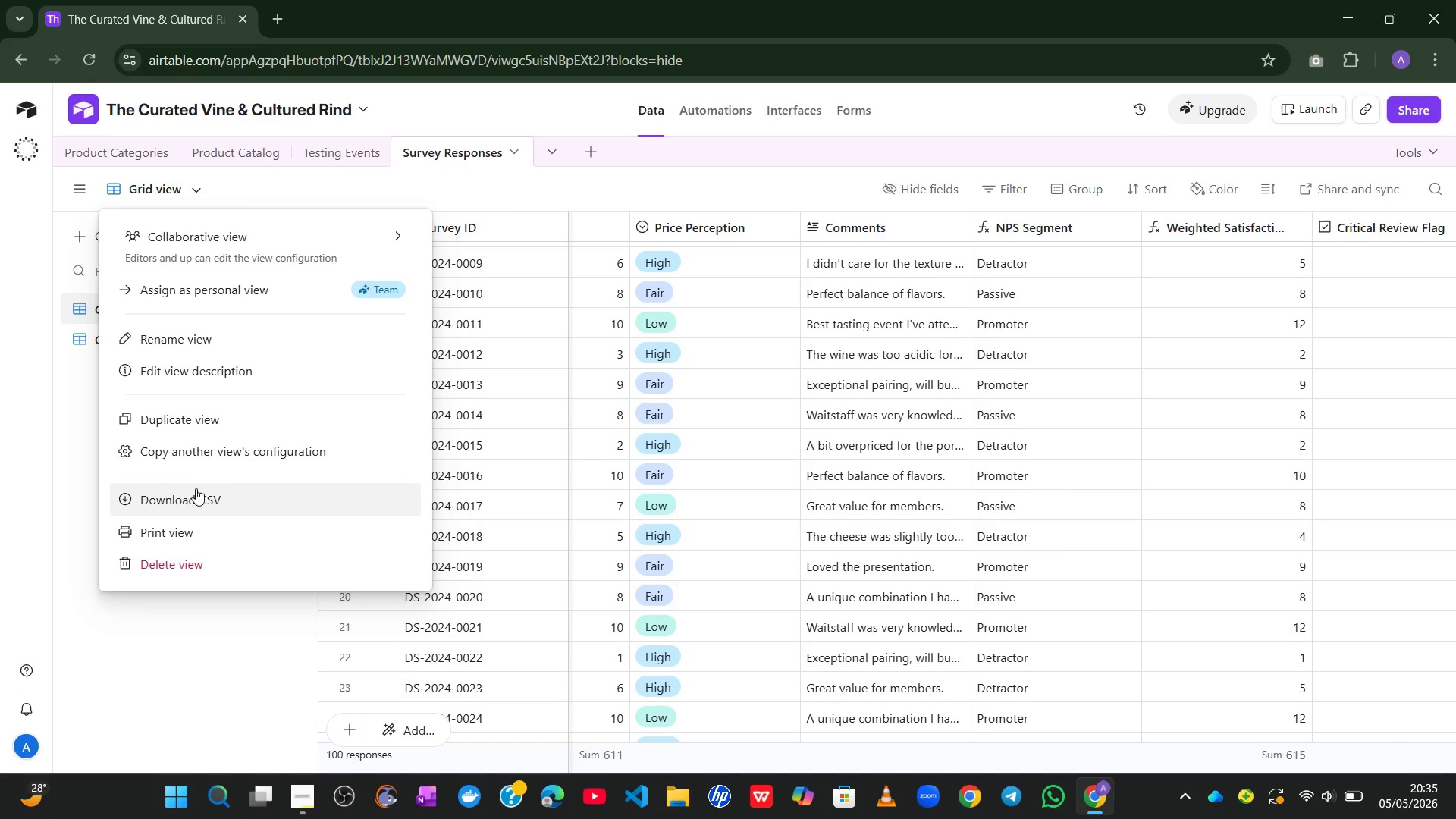 
left_click([194, 493])
 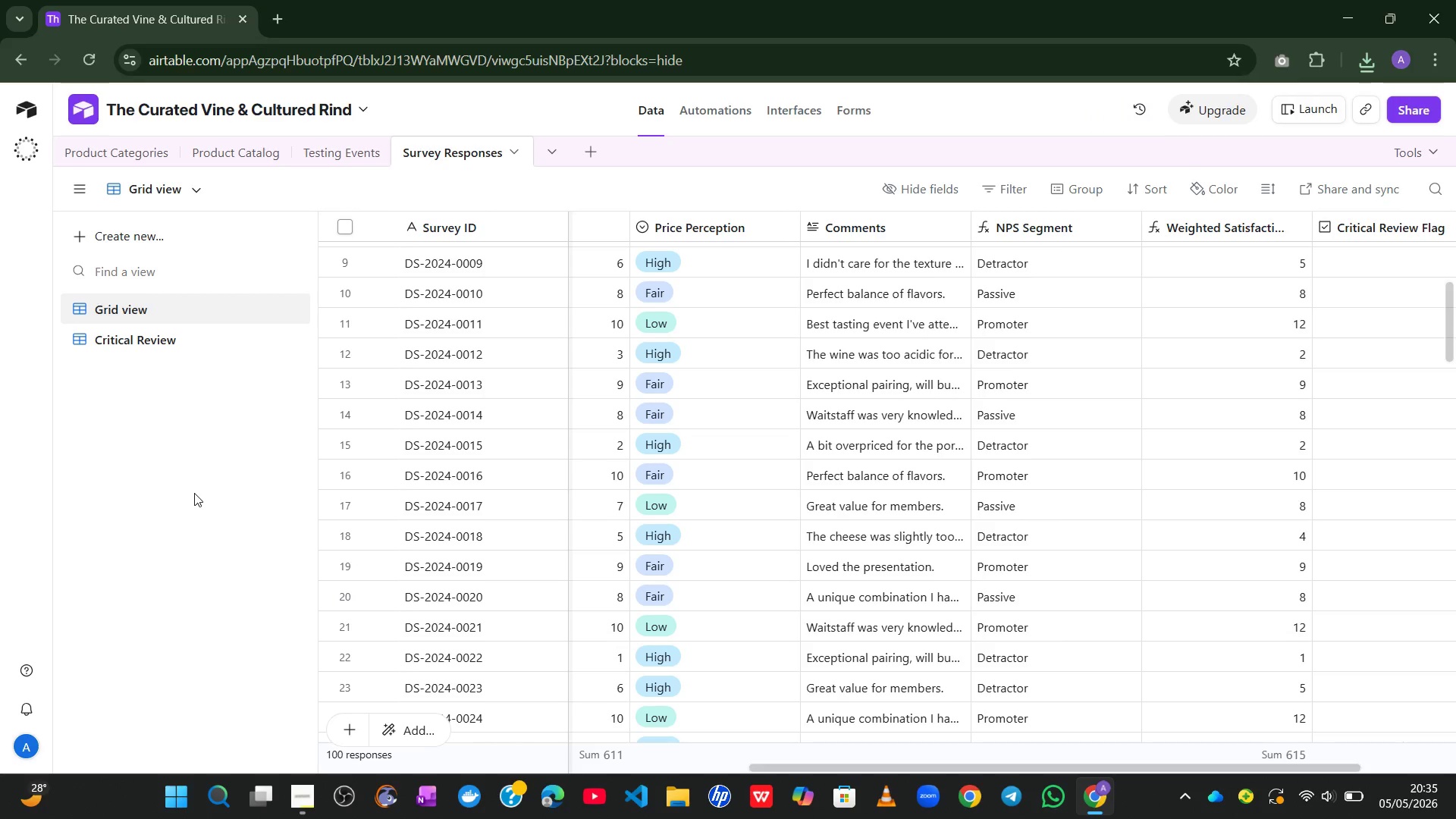 
wait(16.8)
 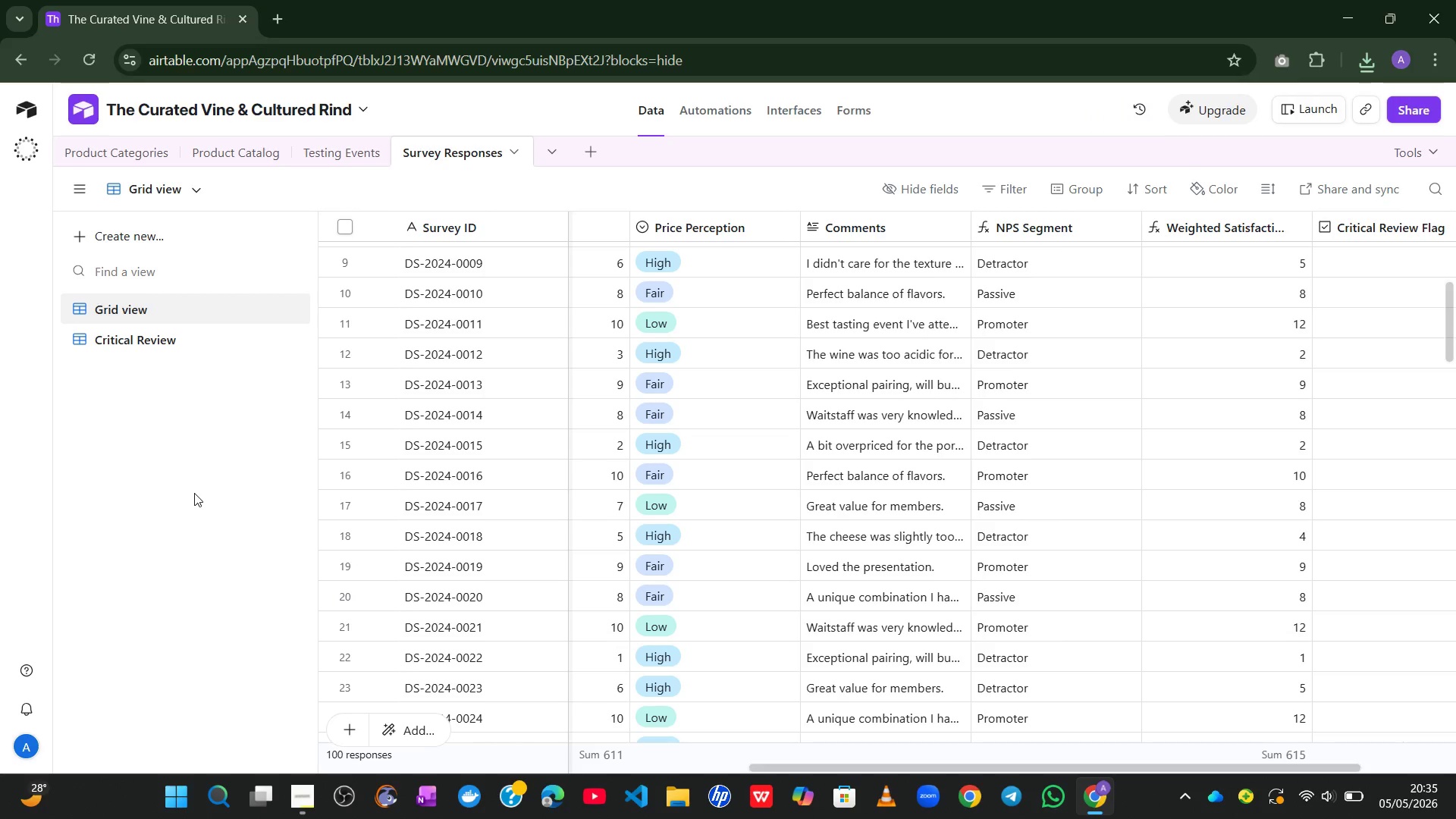 
left_click([1368, 64])
 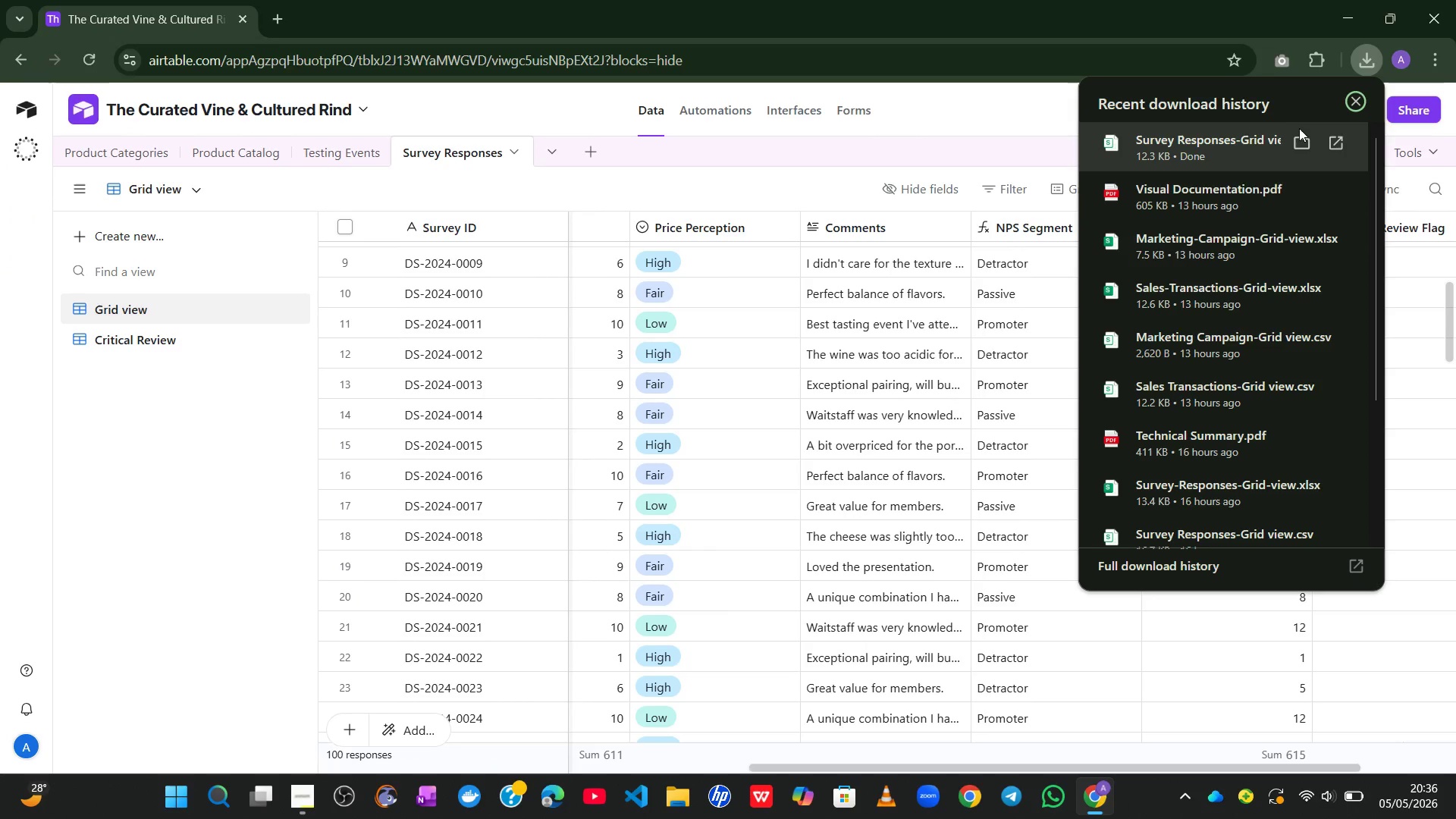 
left_click([1301, 141])
 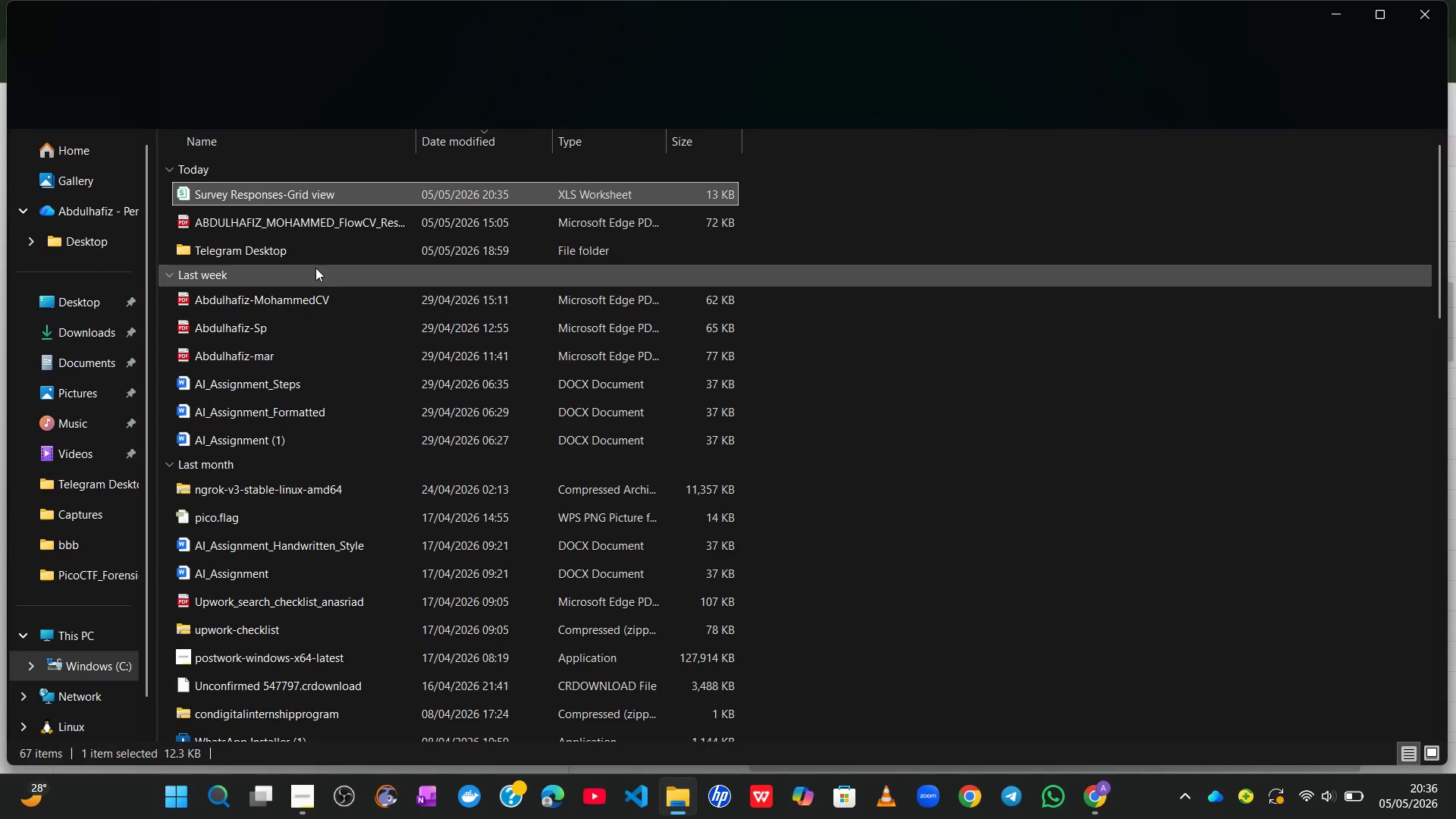 
wait(5.16)
 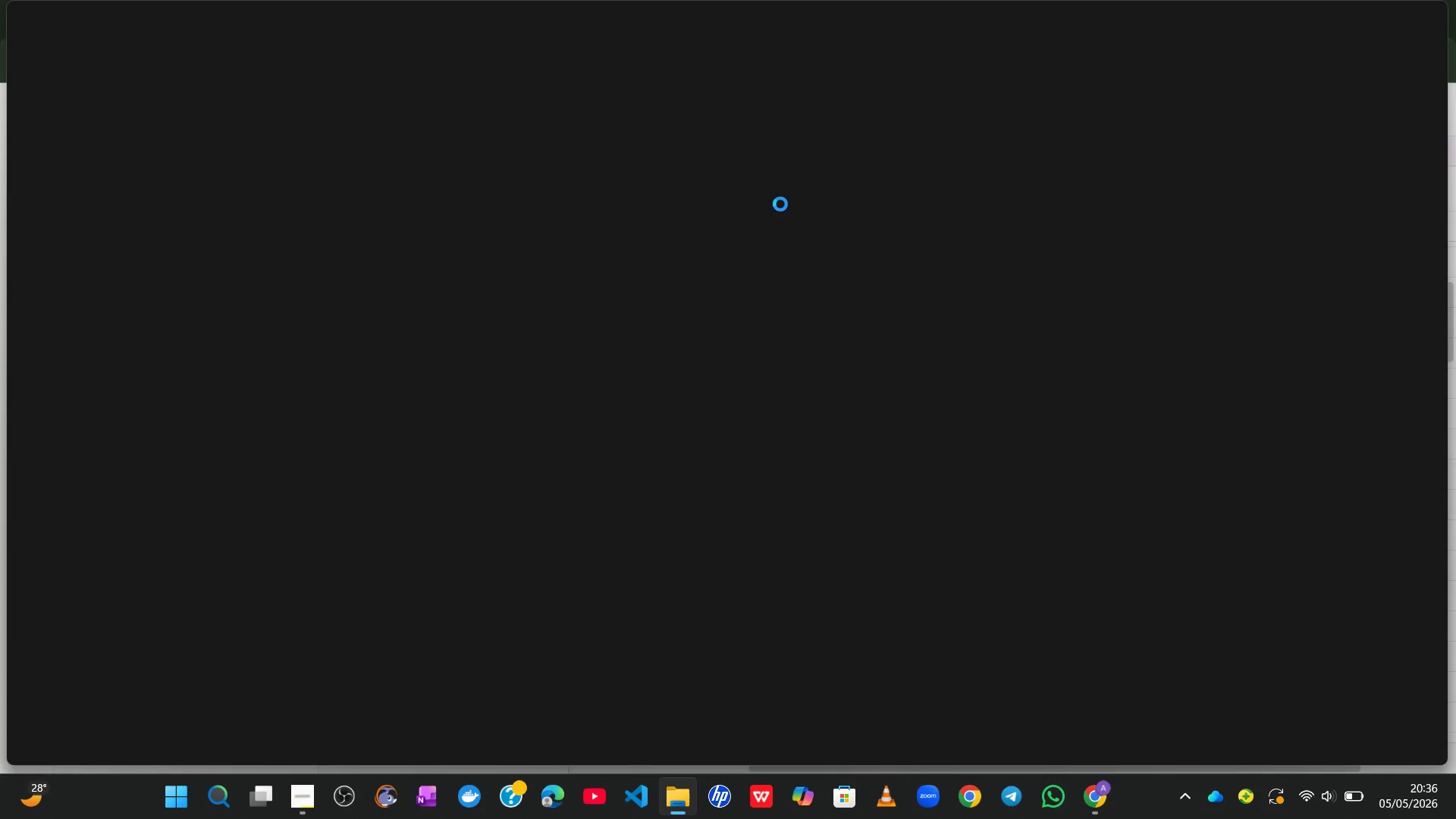 
left_click_drag(start_coordinate=[251, 192], to_coordinate=[85, 299])
 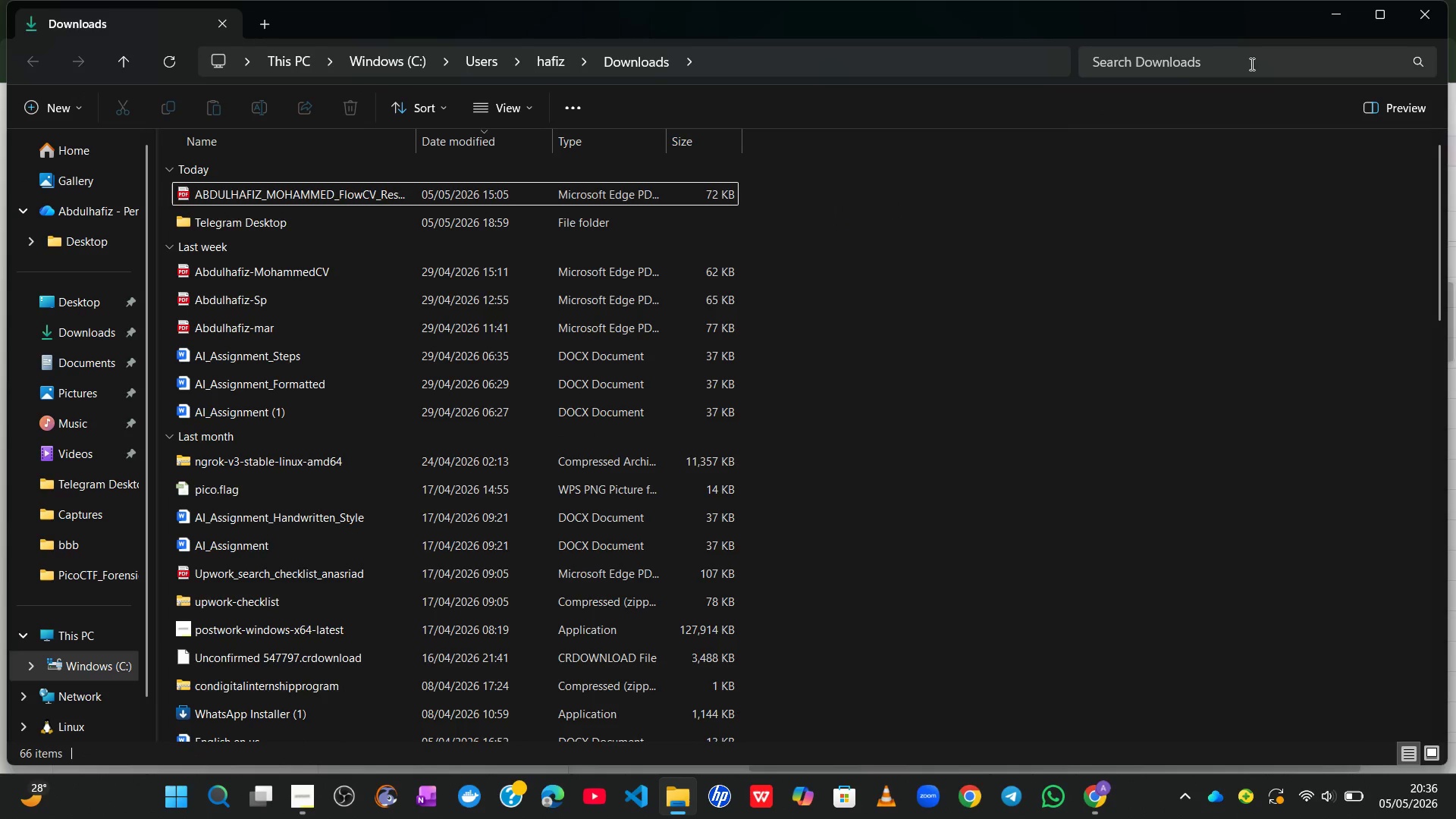 
left_click([1341, 17])
 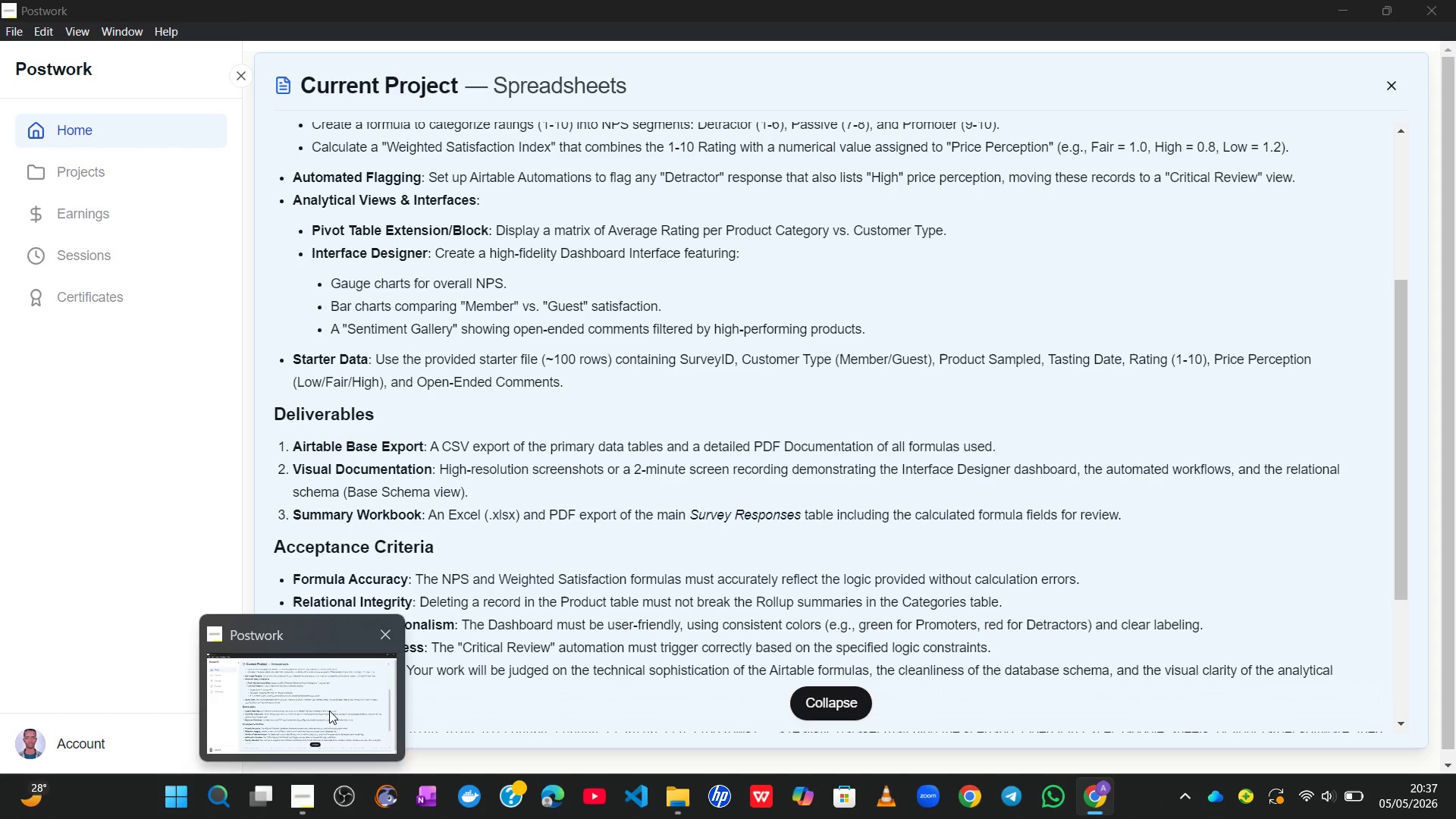 
wait(55.08)
 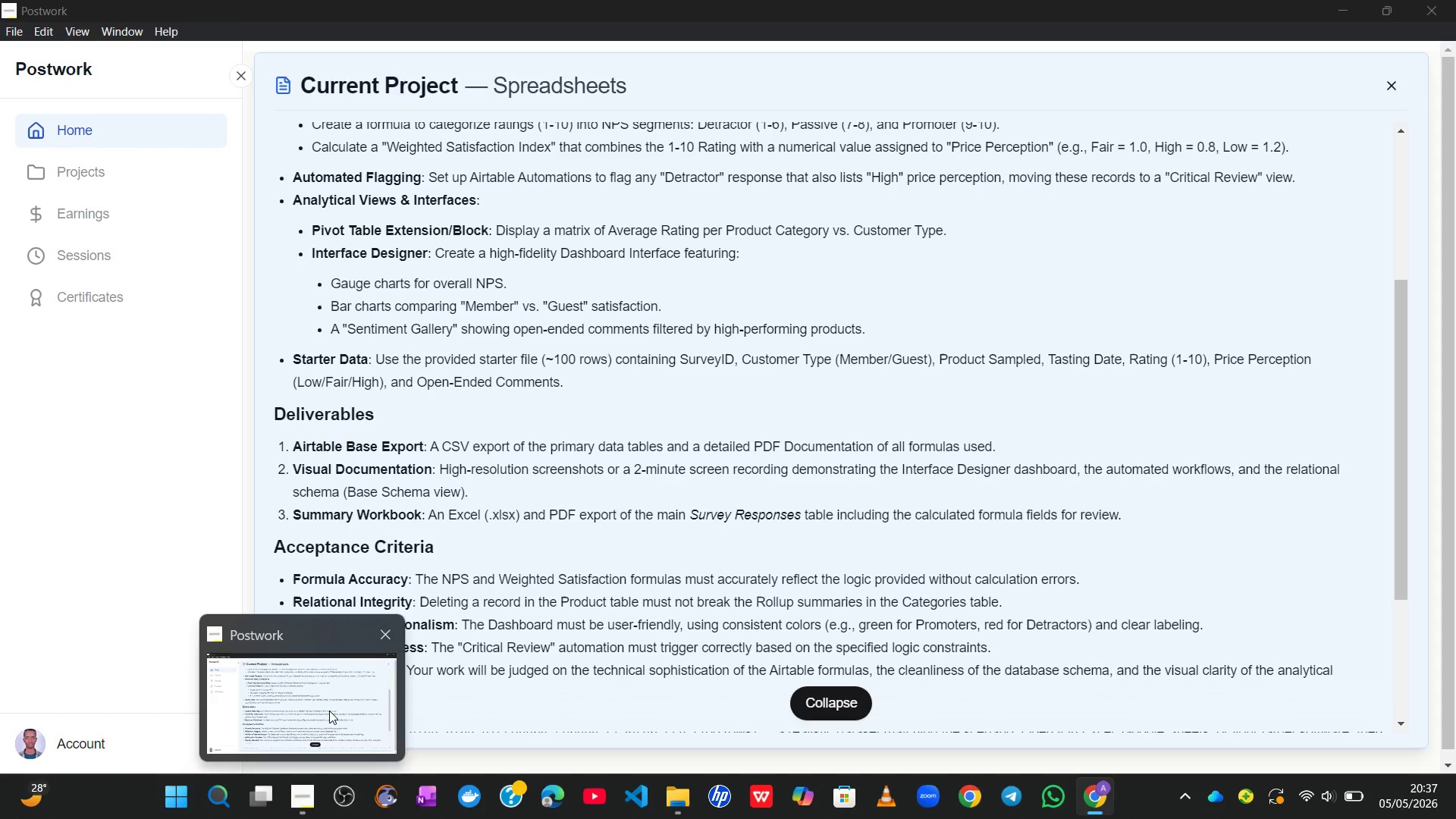 
left_click([329, 711])